 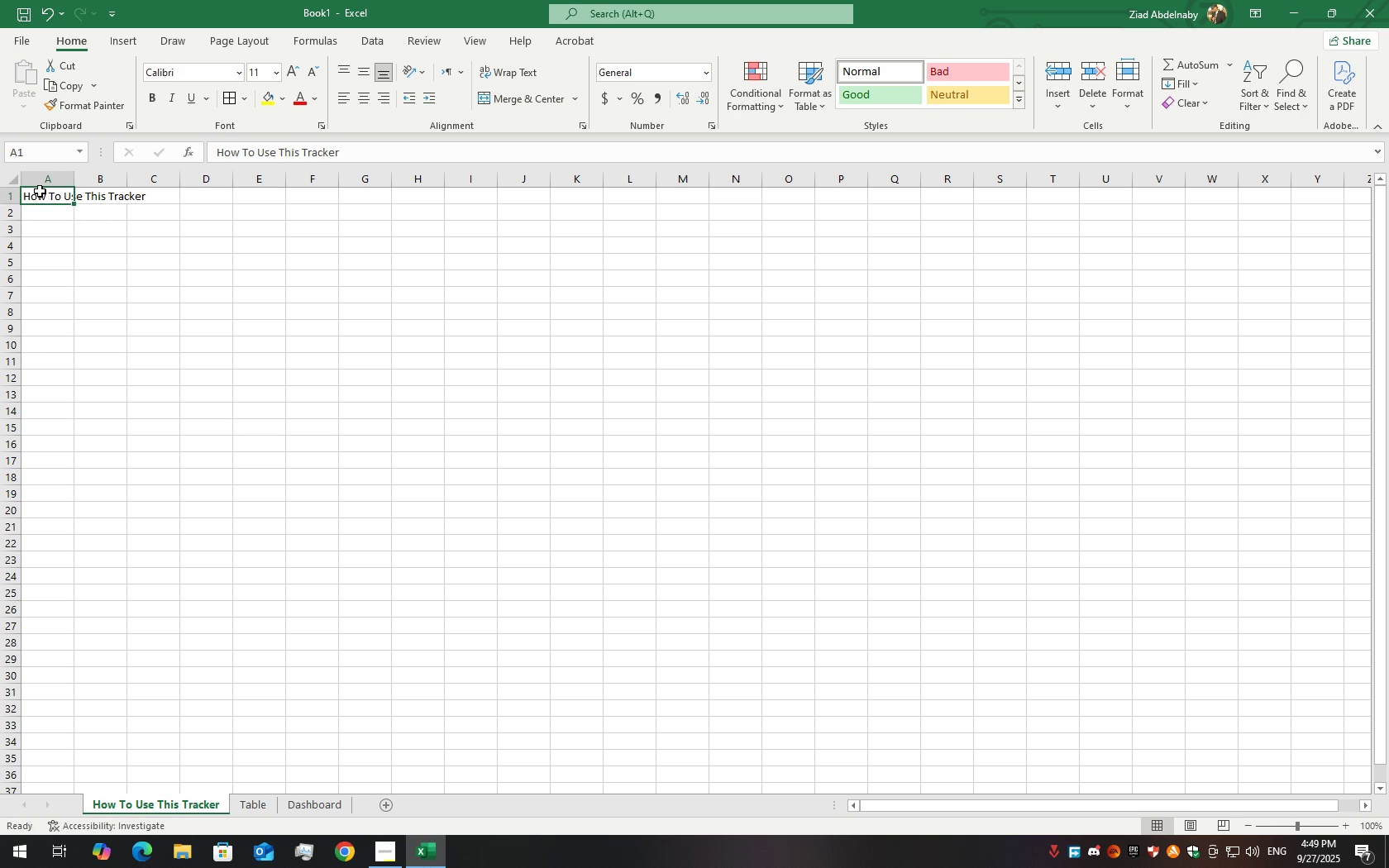 
left_click([370, 92])
 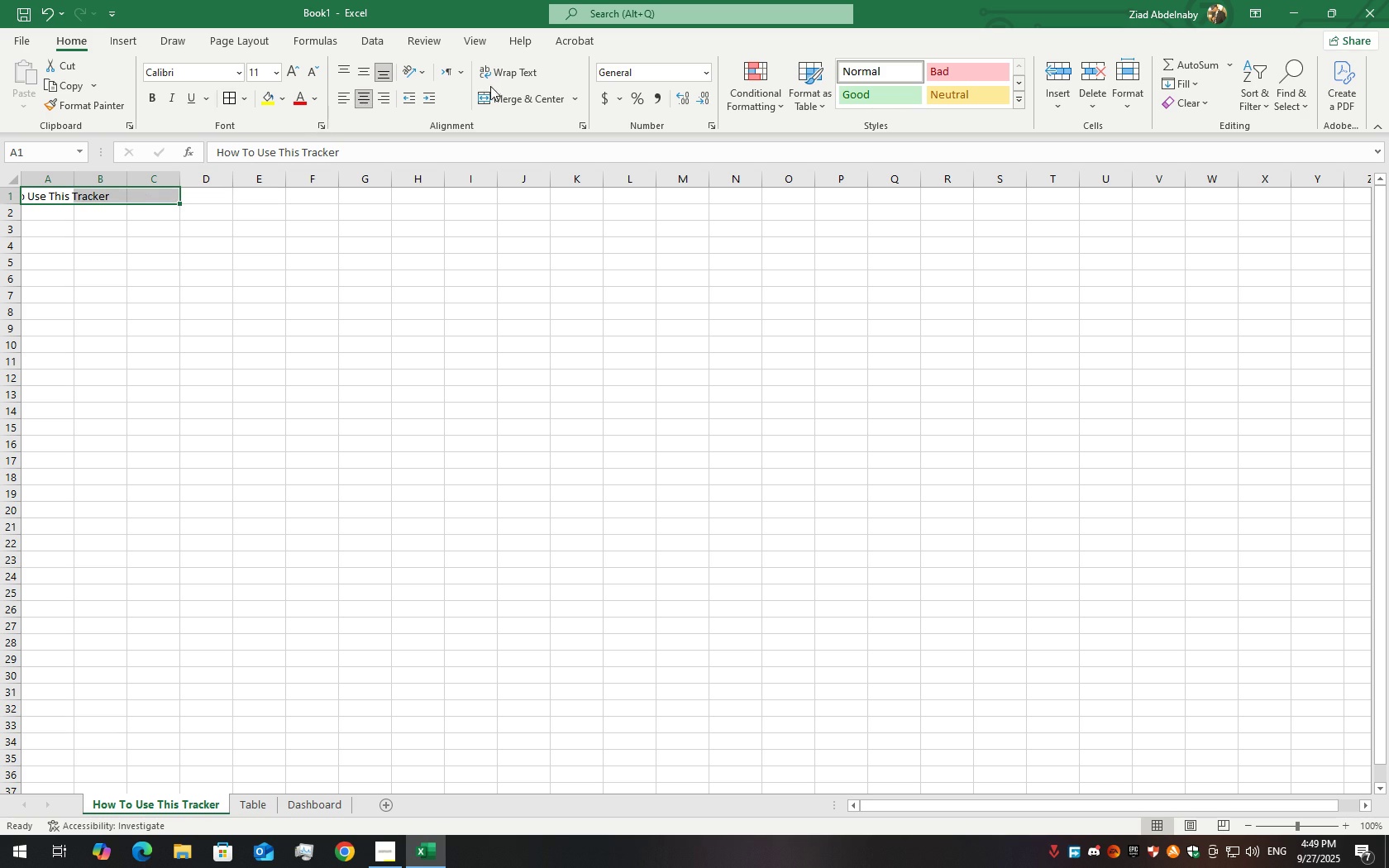 
left_click([511, 116])
 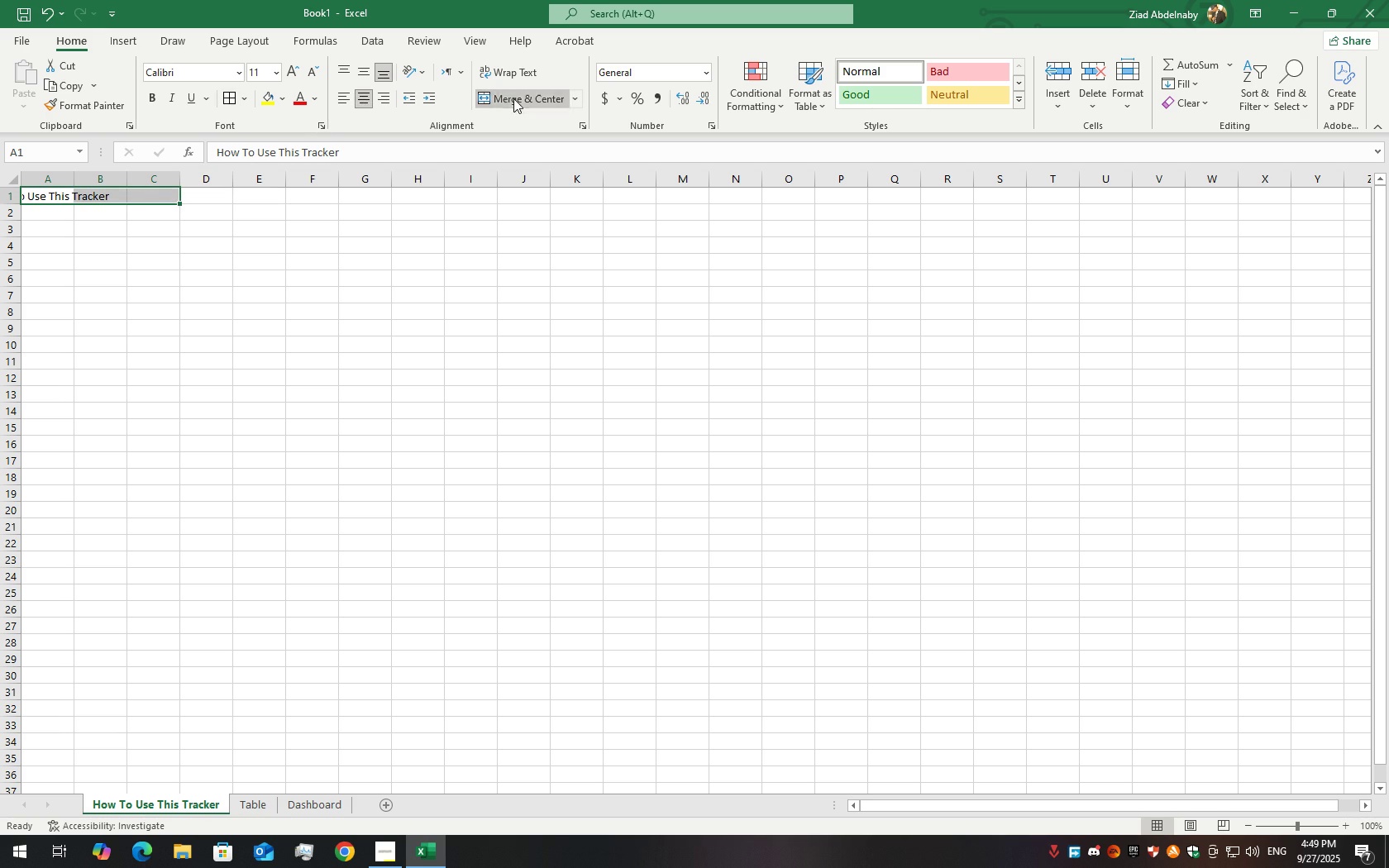 
left_click([513, 98])
 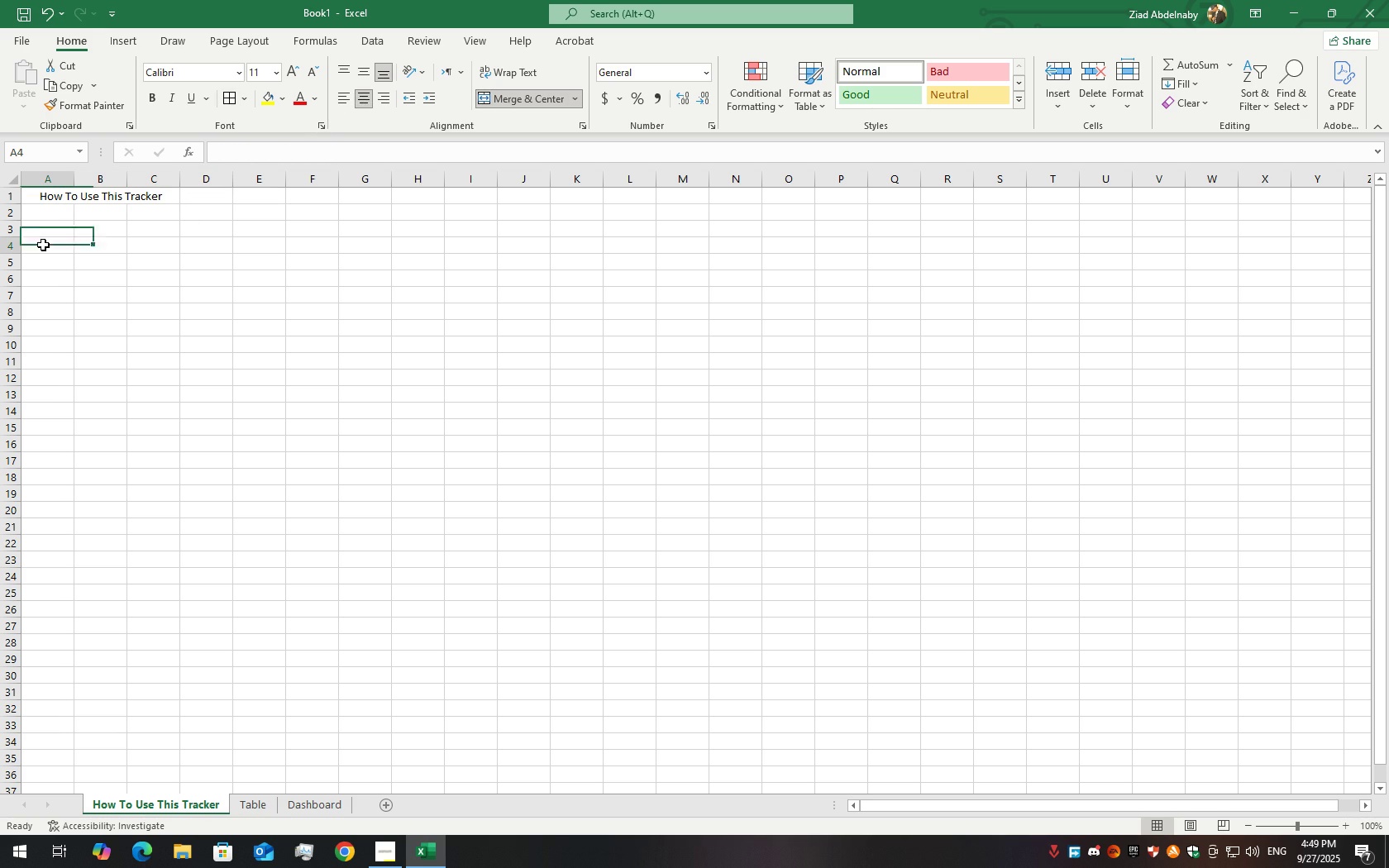 
left_click([43, 245])
 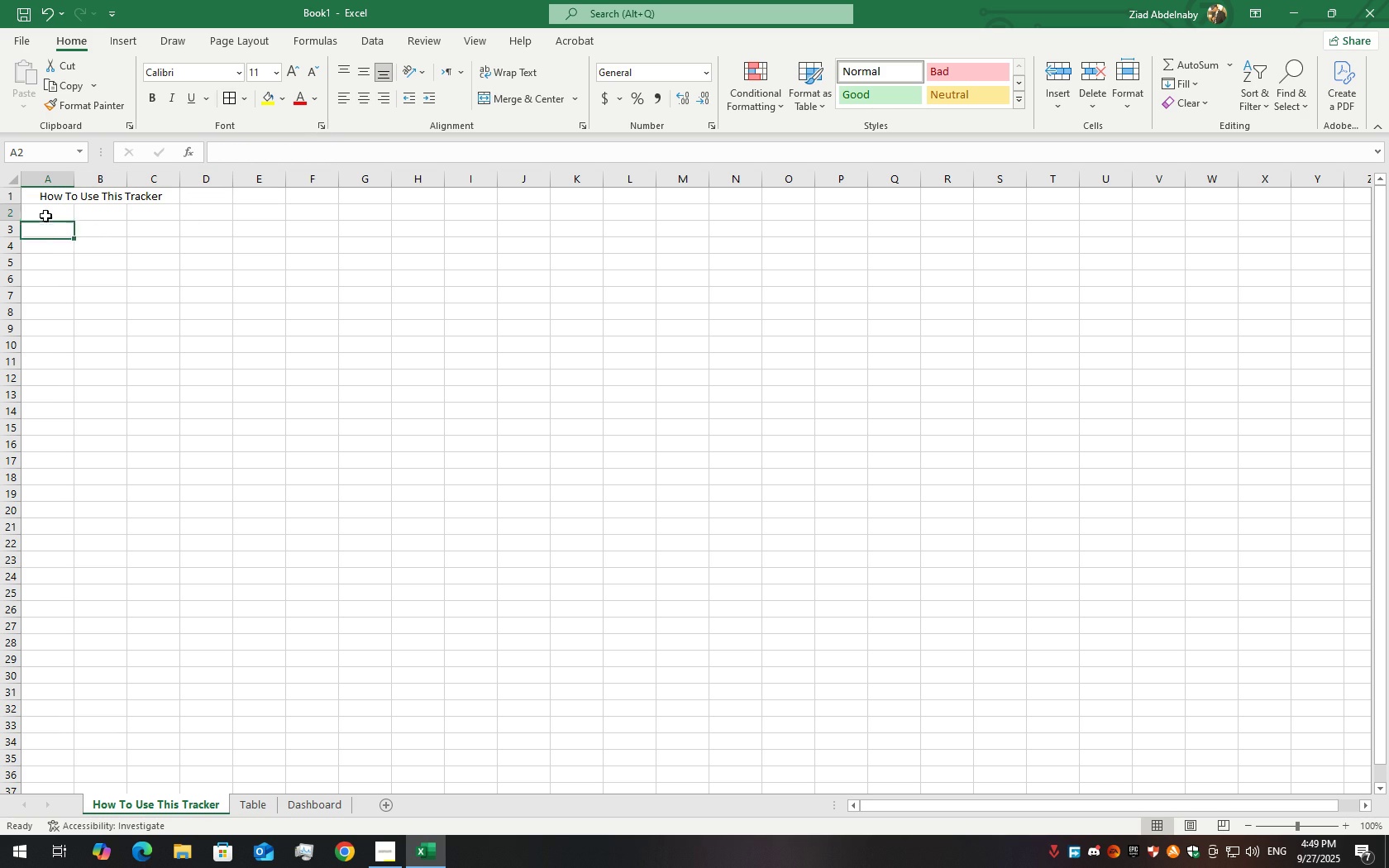 
left_click([45, 216])
 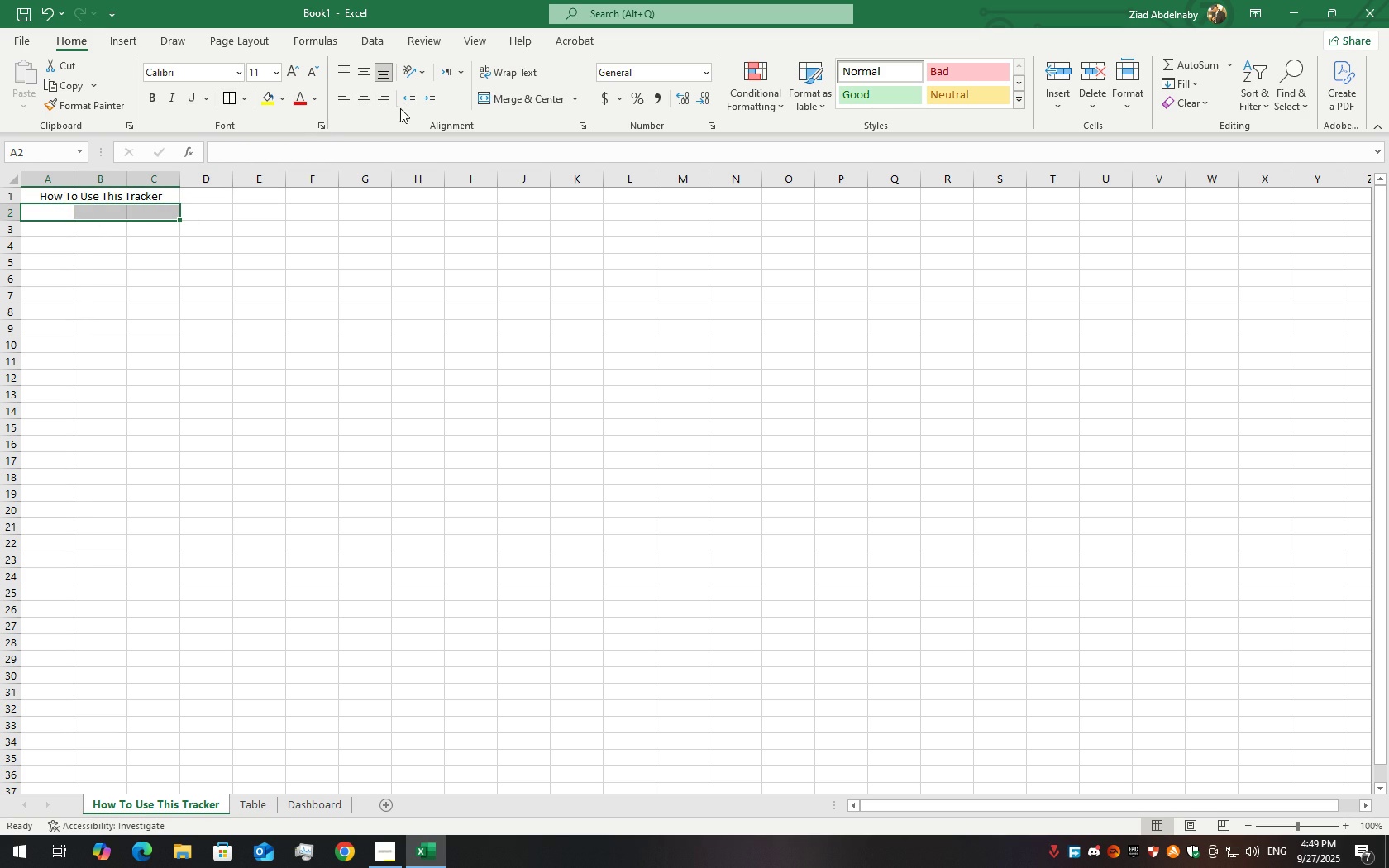 
wait(8.54)
 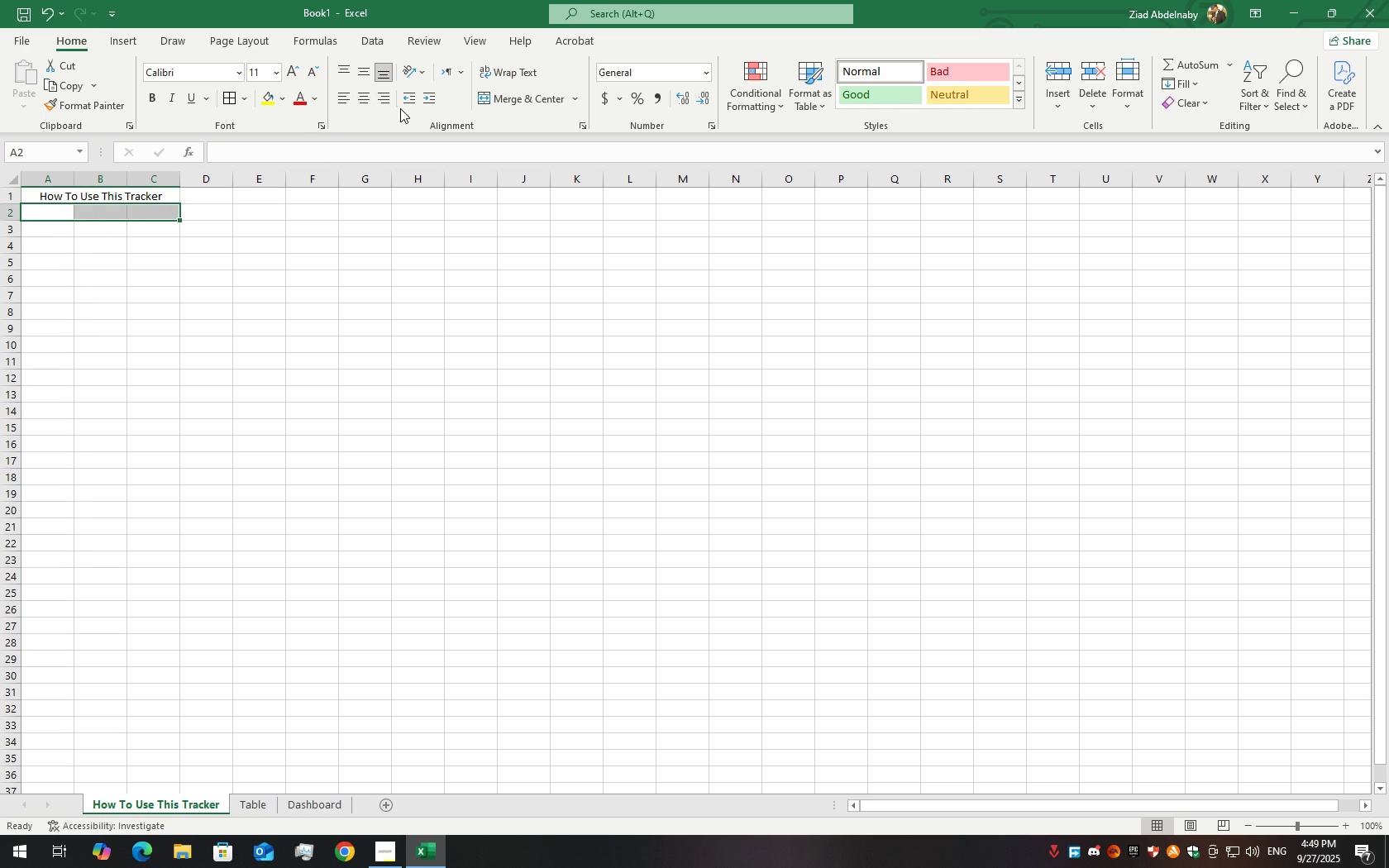 
left_click([226, 96])
 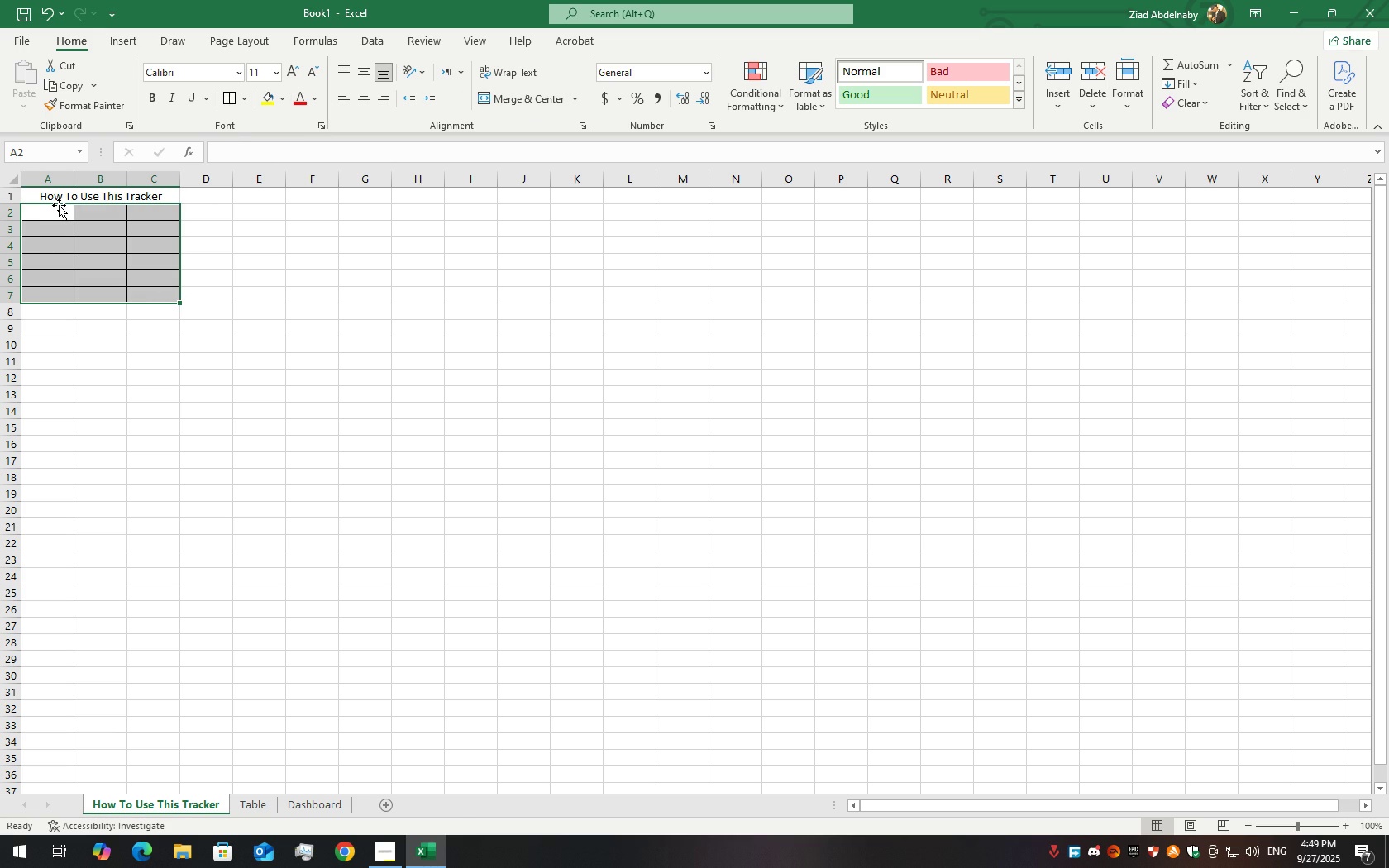 
double_click([38, 208])
 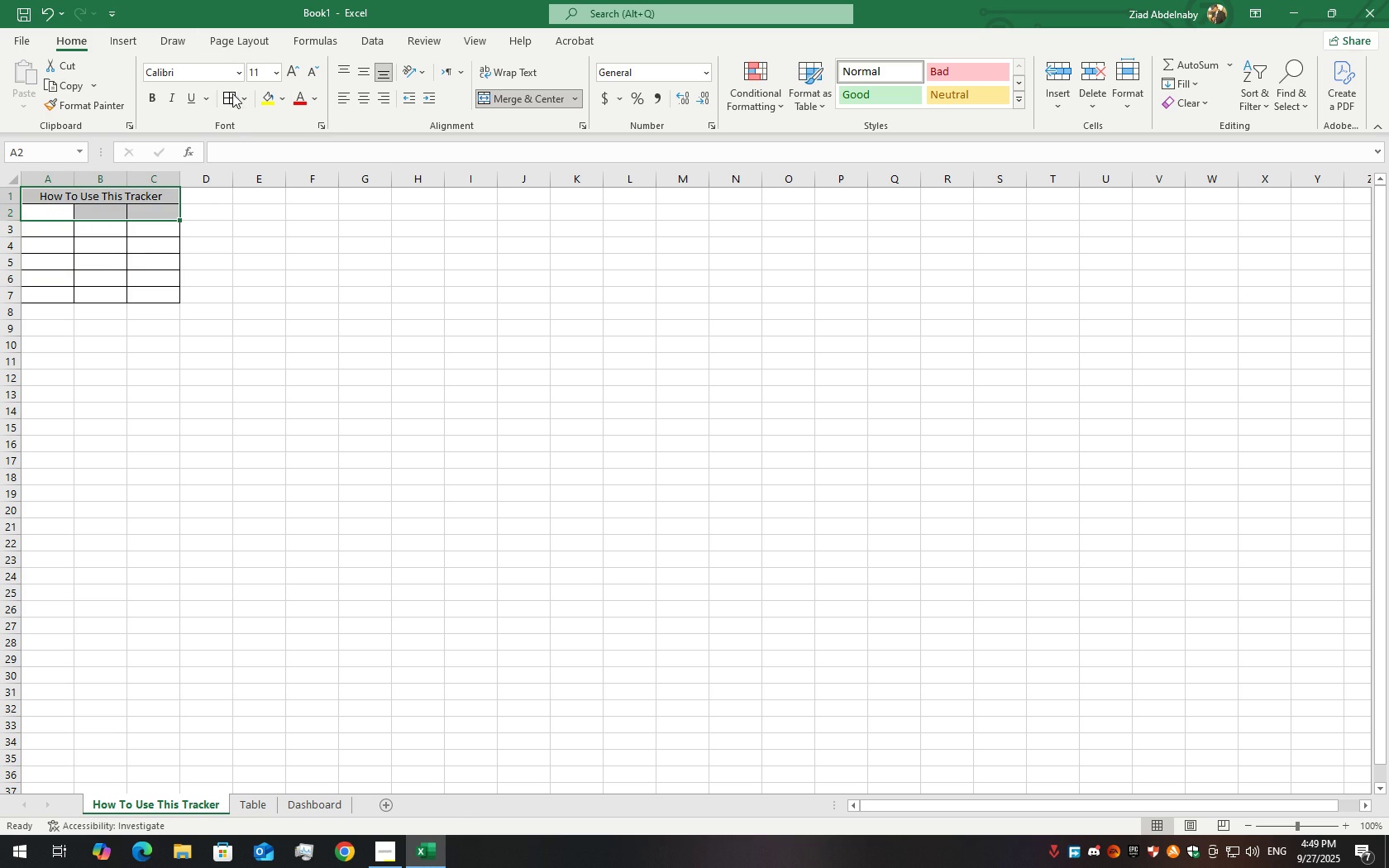 
left_click([232, 94])
 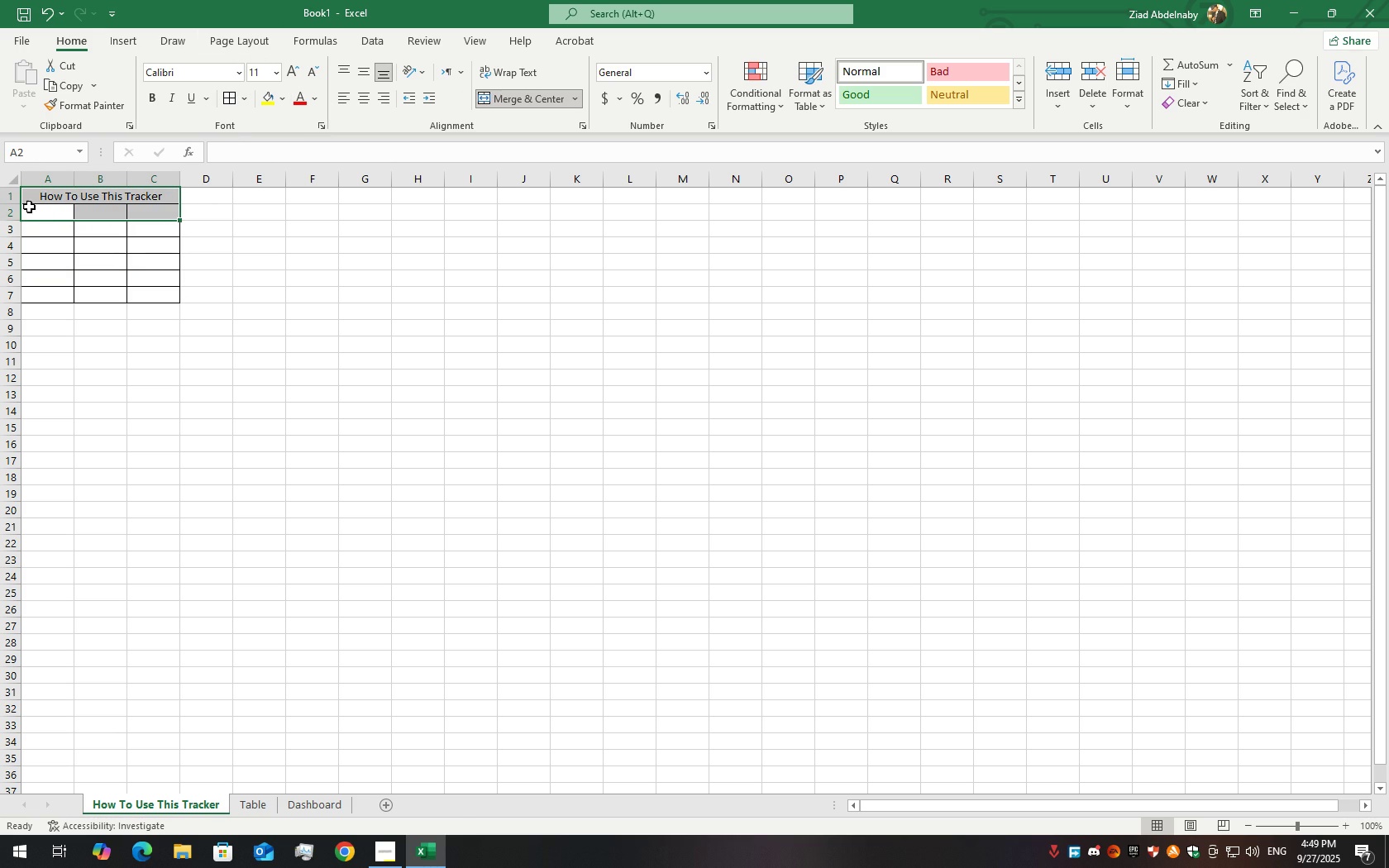 
left_click([30, 207])
 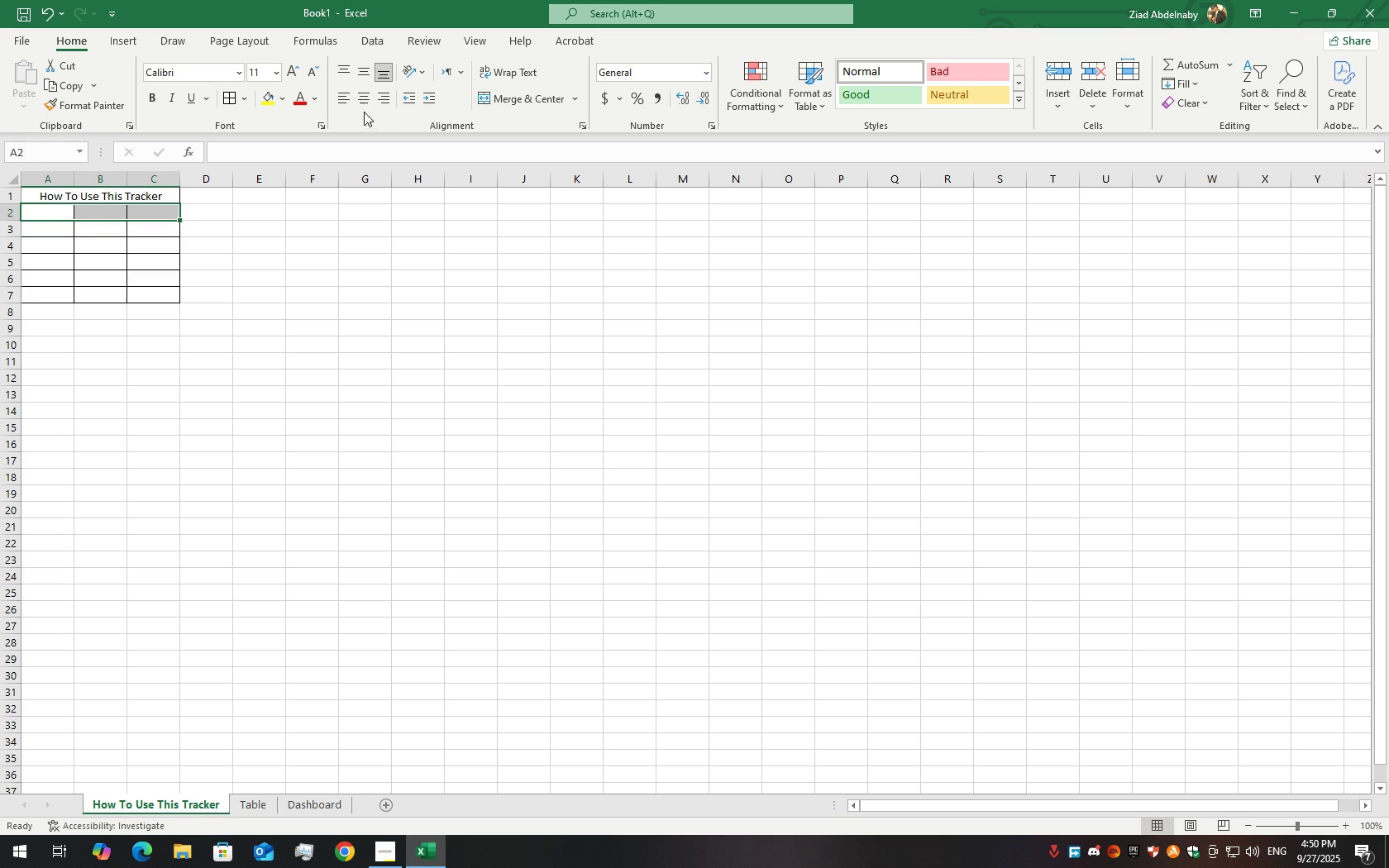 
left_click([550, 91])
 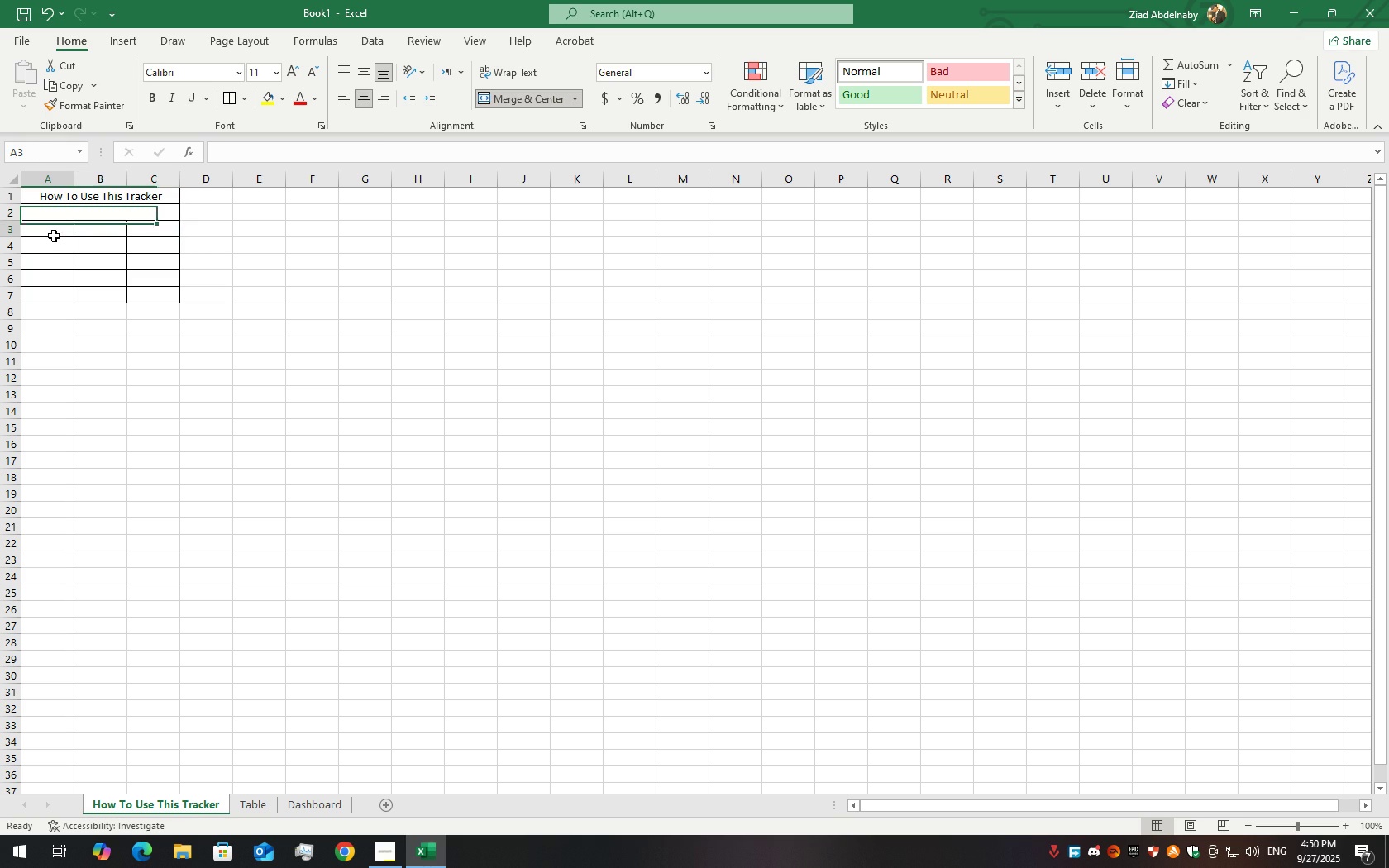 
double_click([54, 236])
 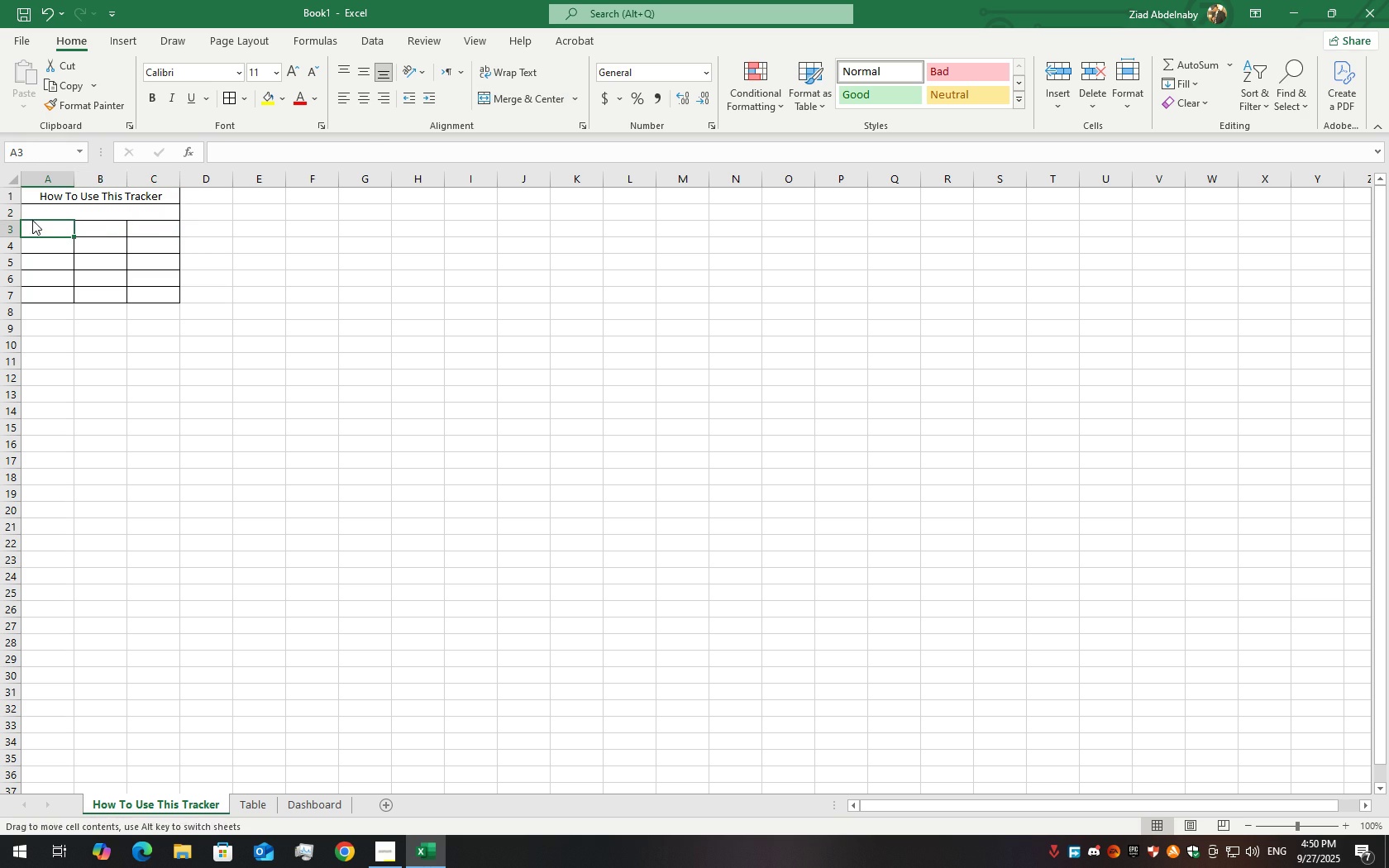 
double_click([32, 220])
 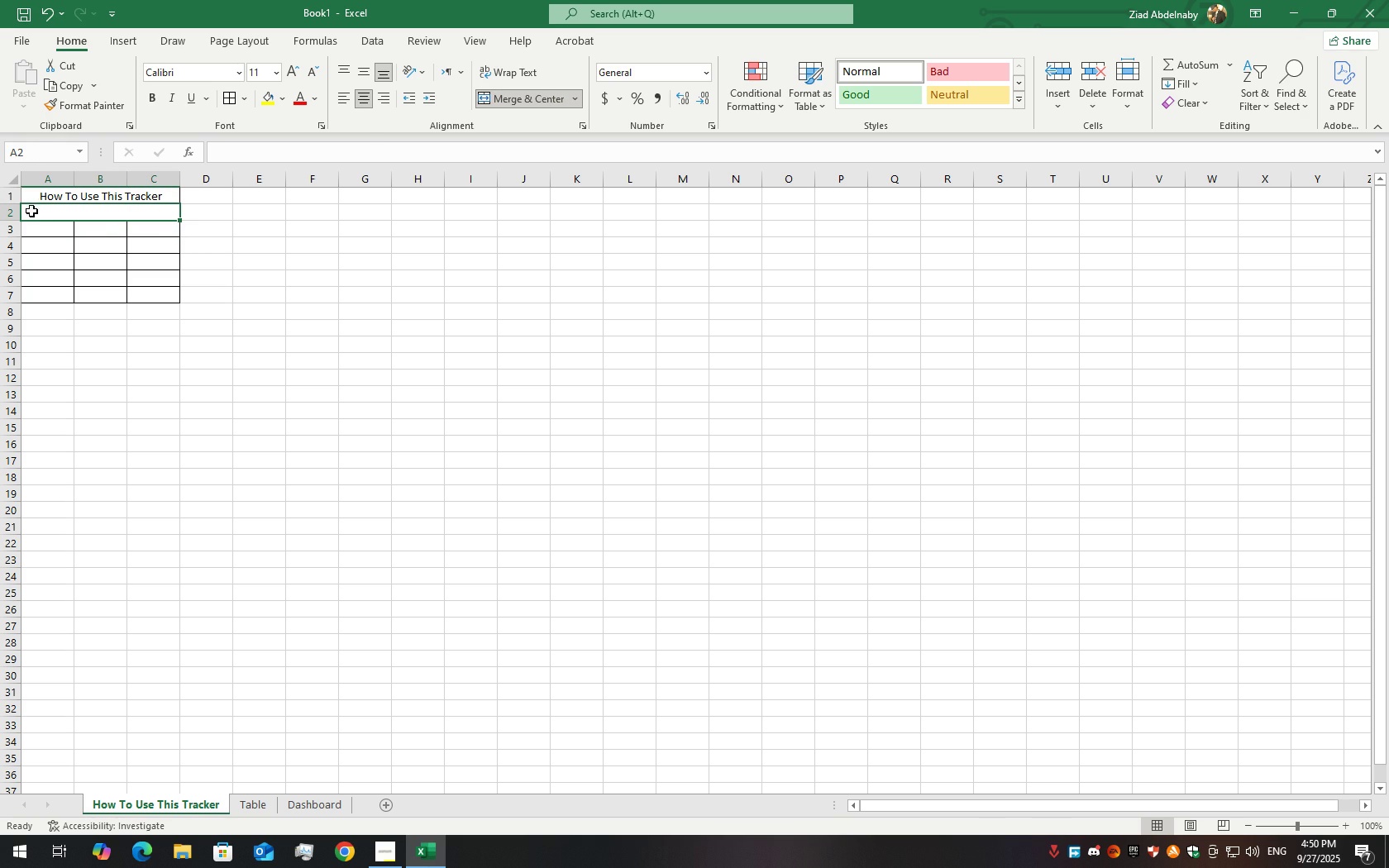 
double_click([31, 211])
 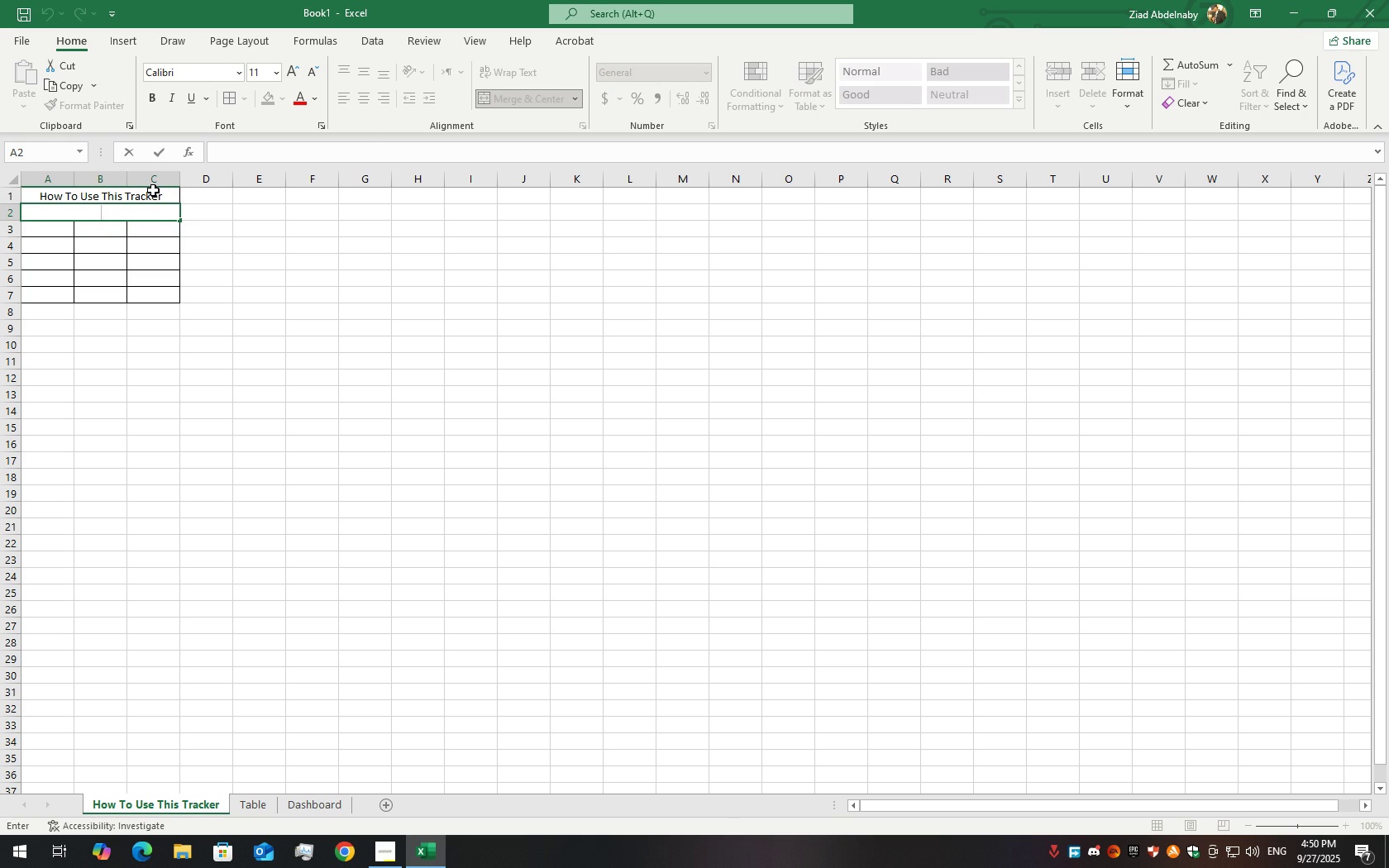 
key(1)
 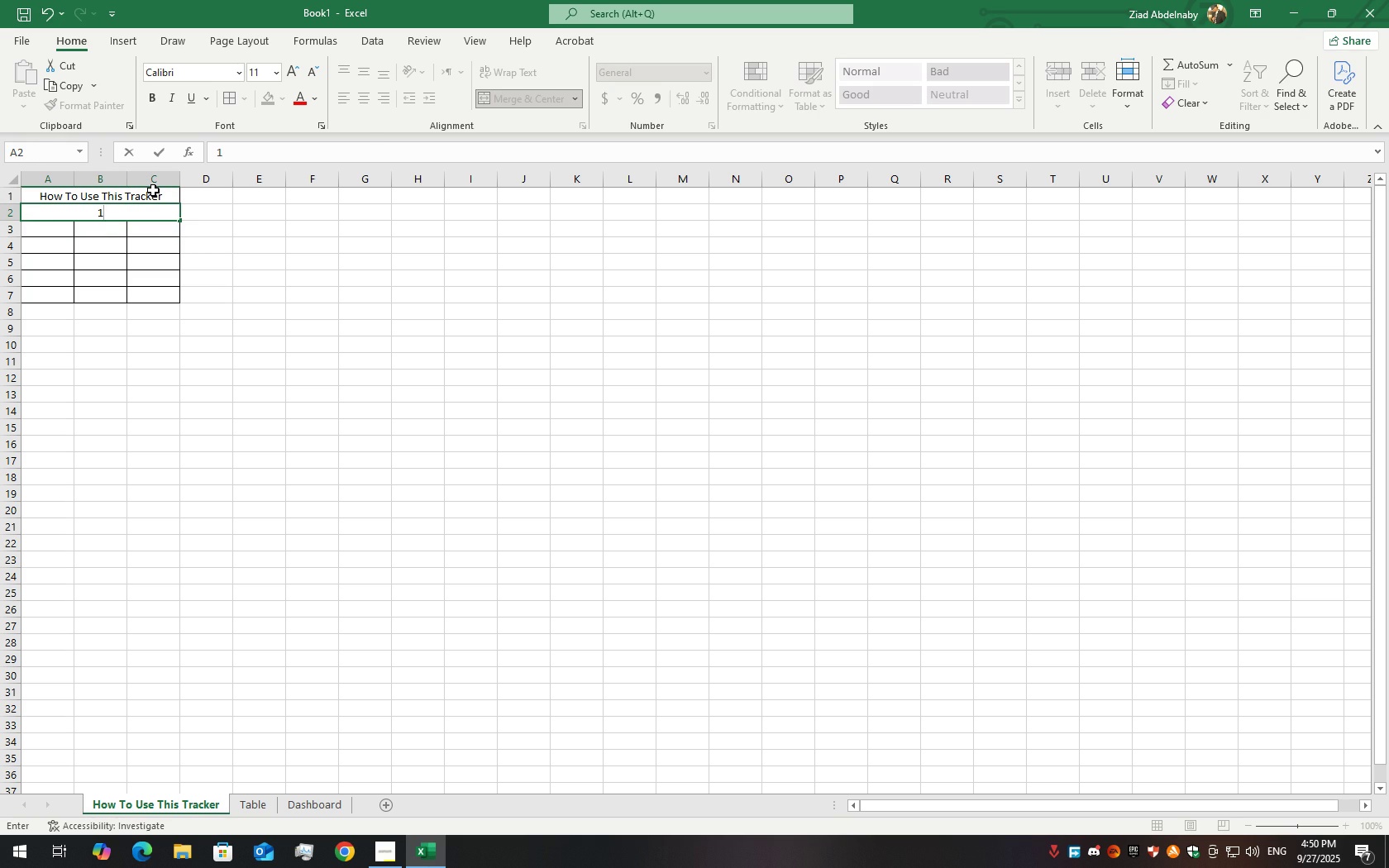 
key(Minus)
 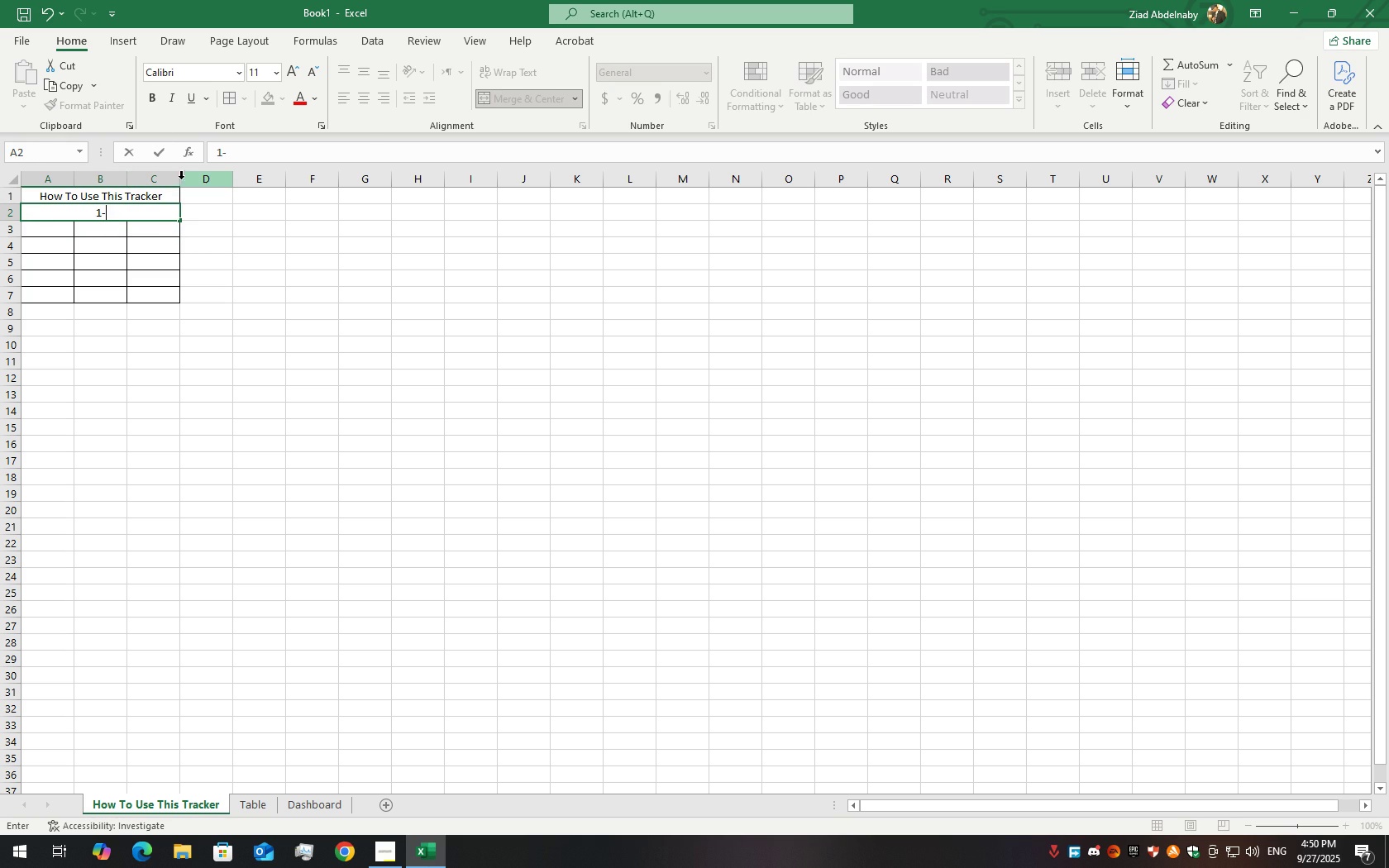 
key(Space)